 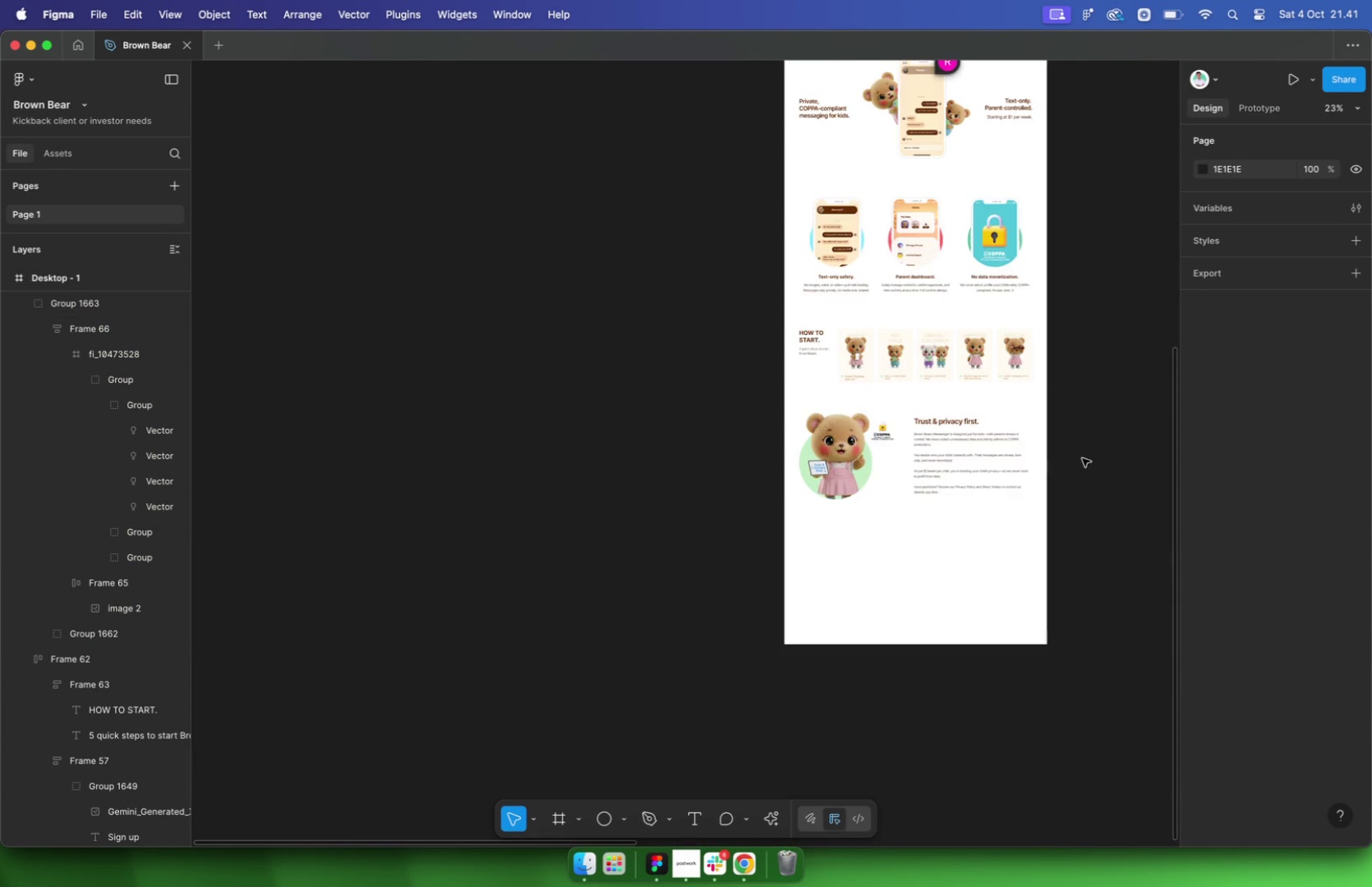 
scroll: coordinate [929, 327], scroll_direction: up, amount: 5.0
 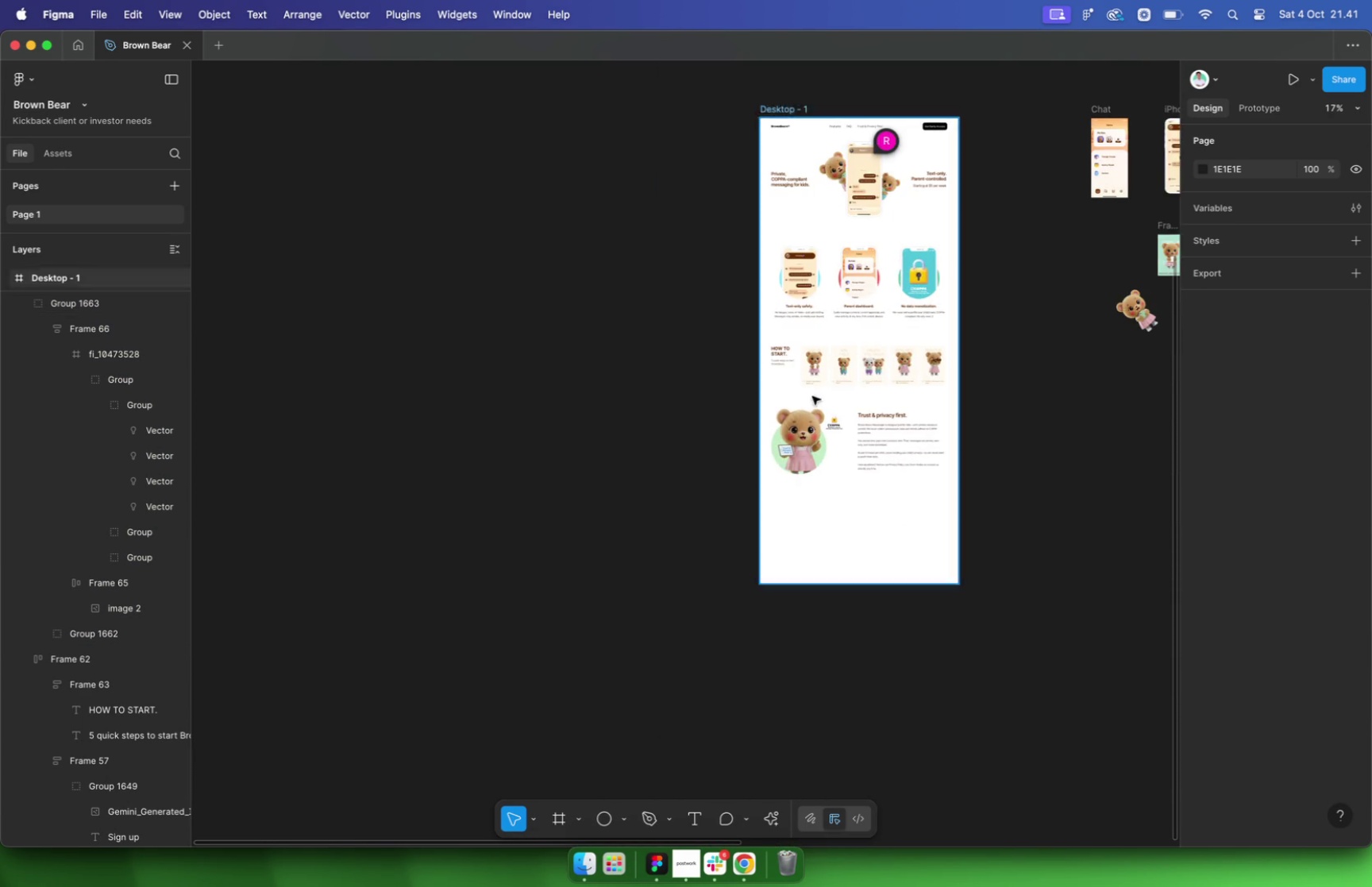 
scroll: coordinate [622, 403], scroll_direction: down, amount: 1.0
 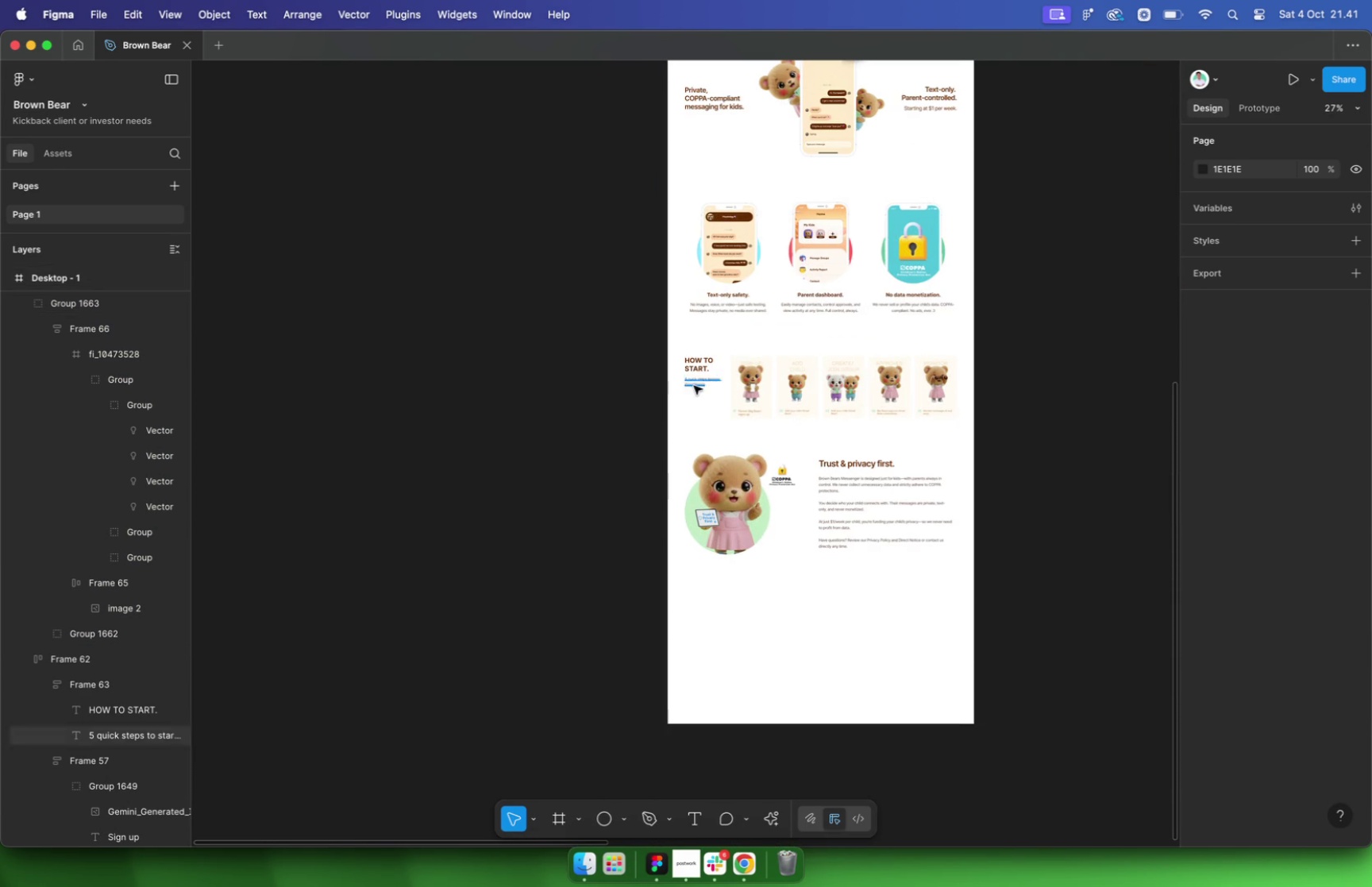 
scroll: coordinate [989, 342], scroll_direction: up, amount: 2.0
 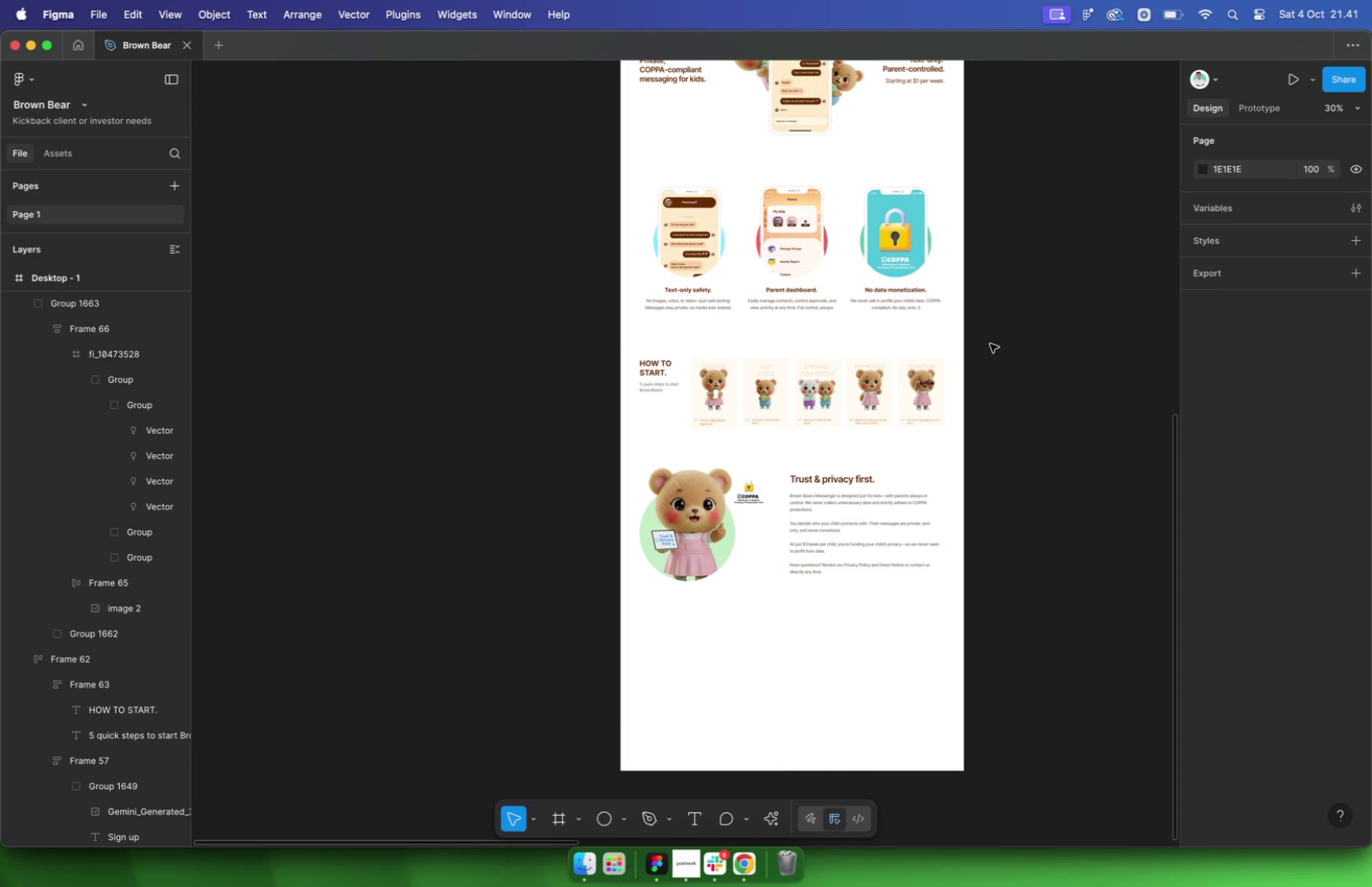 
left_click([888, 396])